 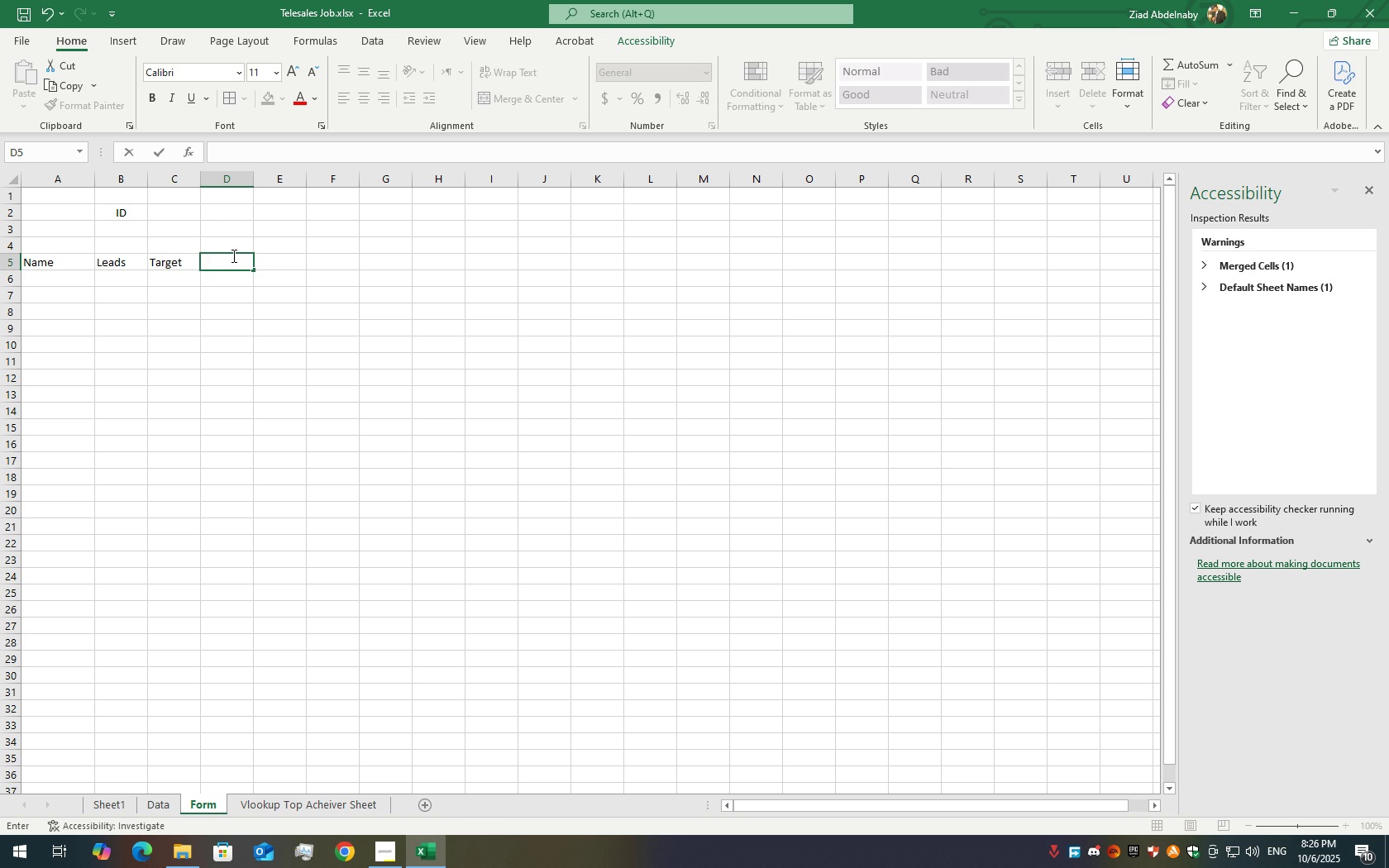 
key(Backspace)
 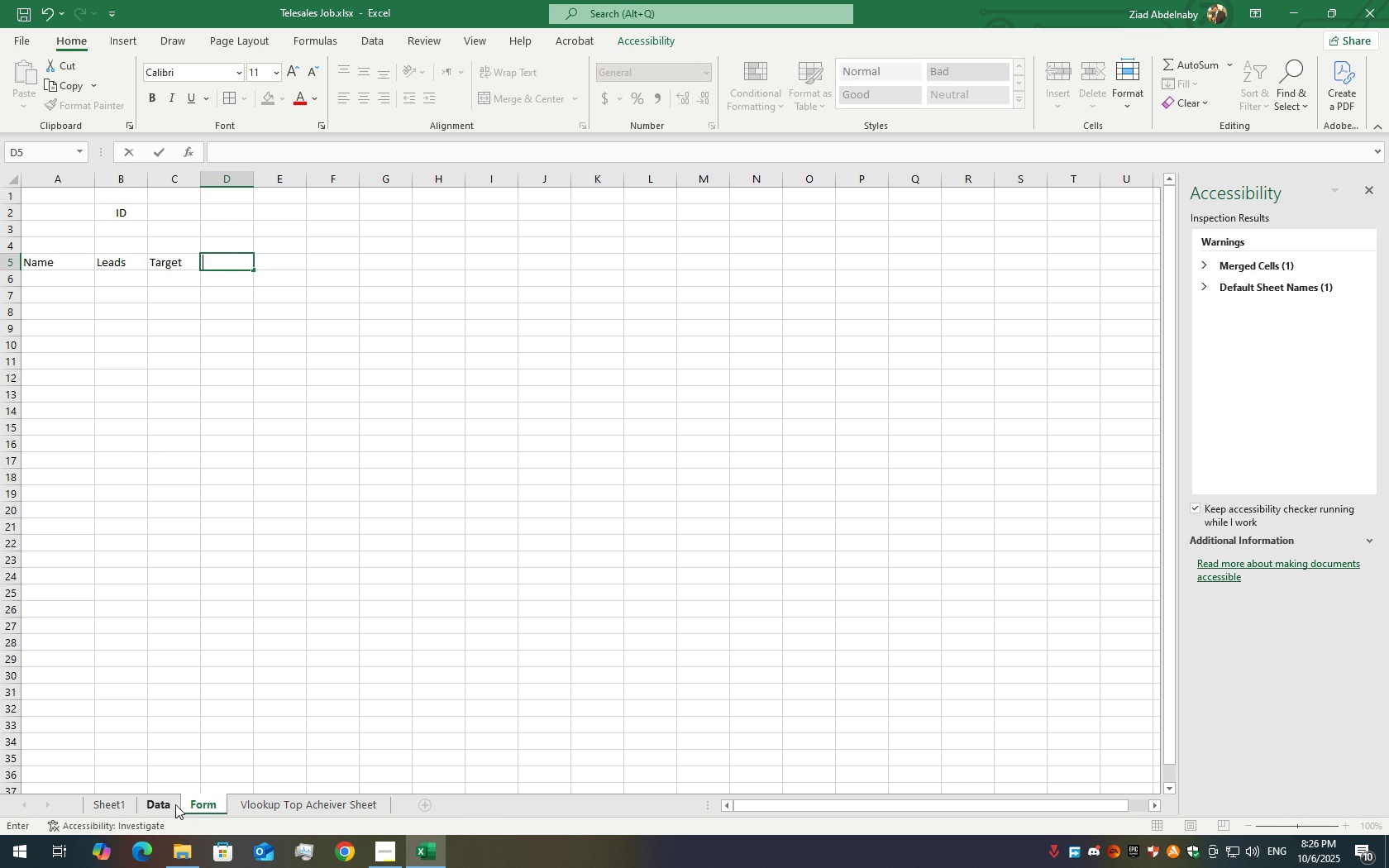 
left_click([158, 807])
 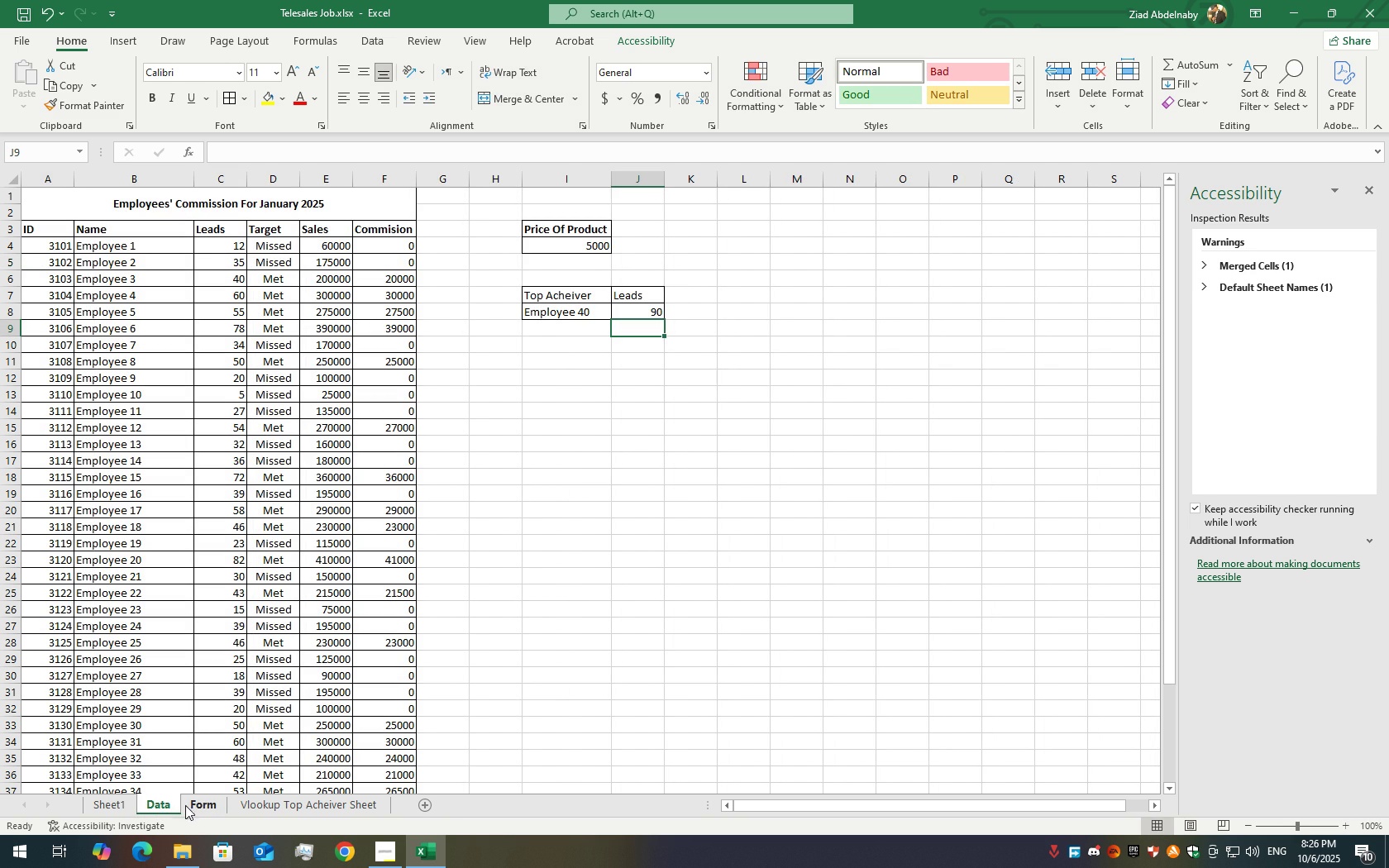 
left_click([189, 802])
 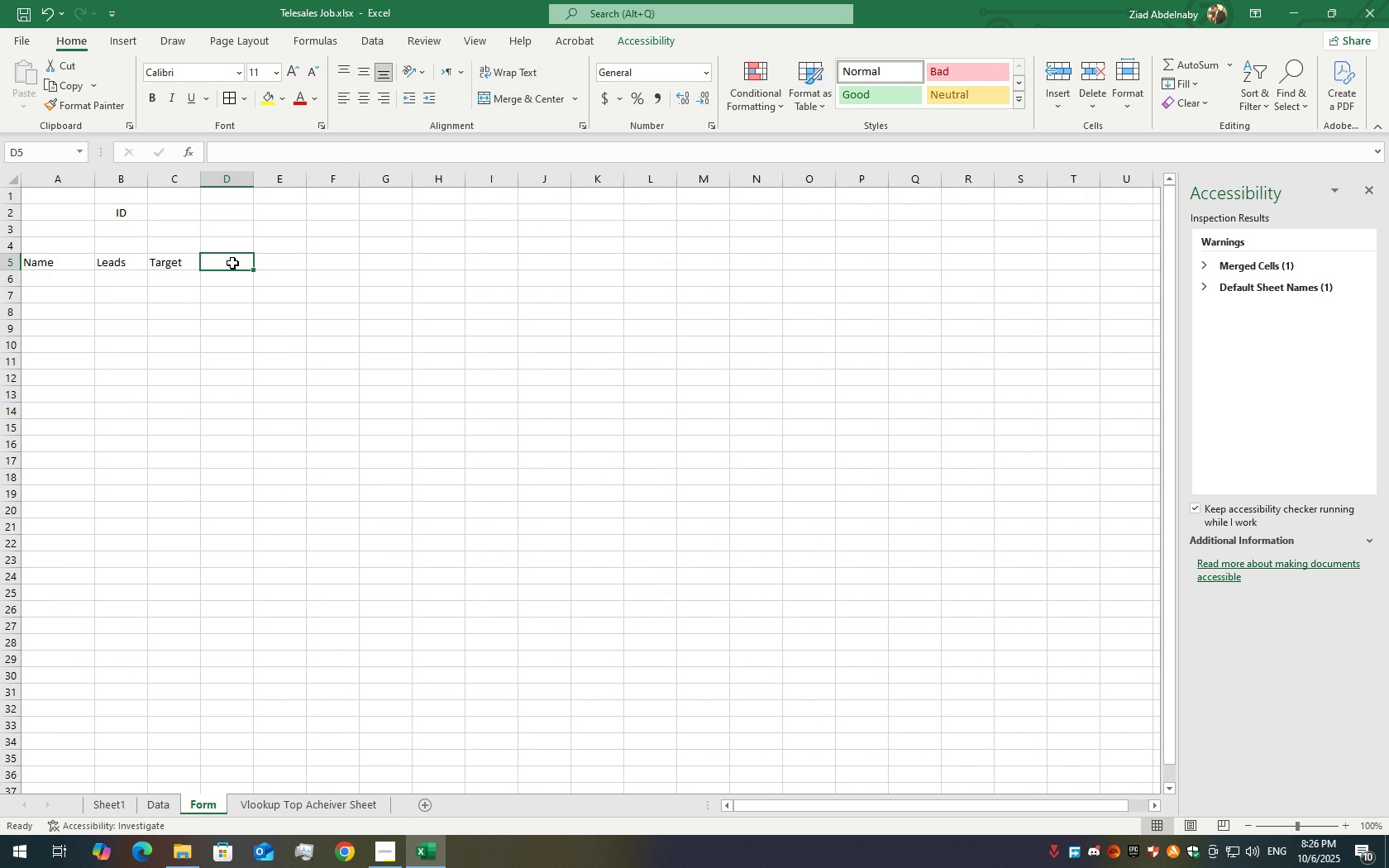 
double_click([232, 263])